 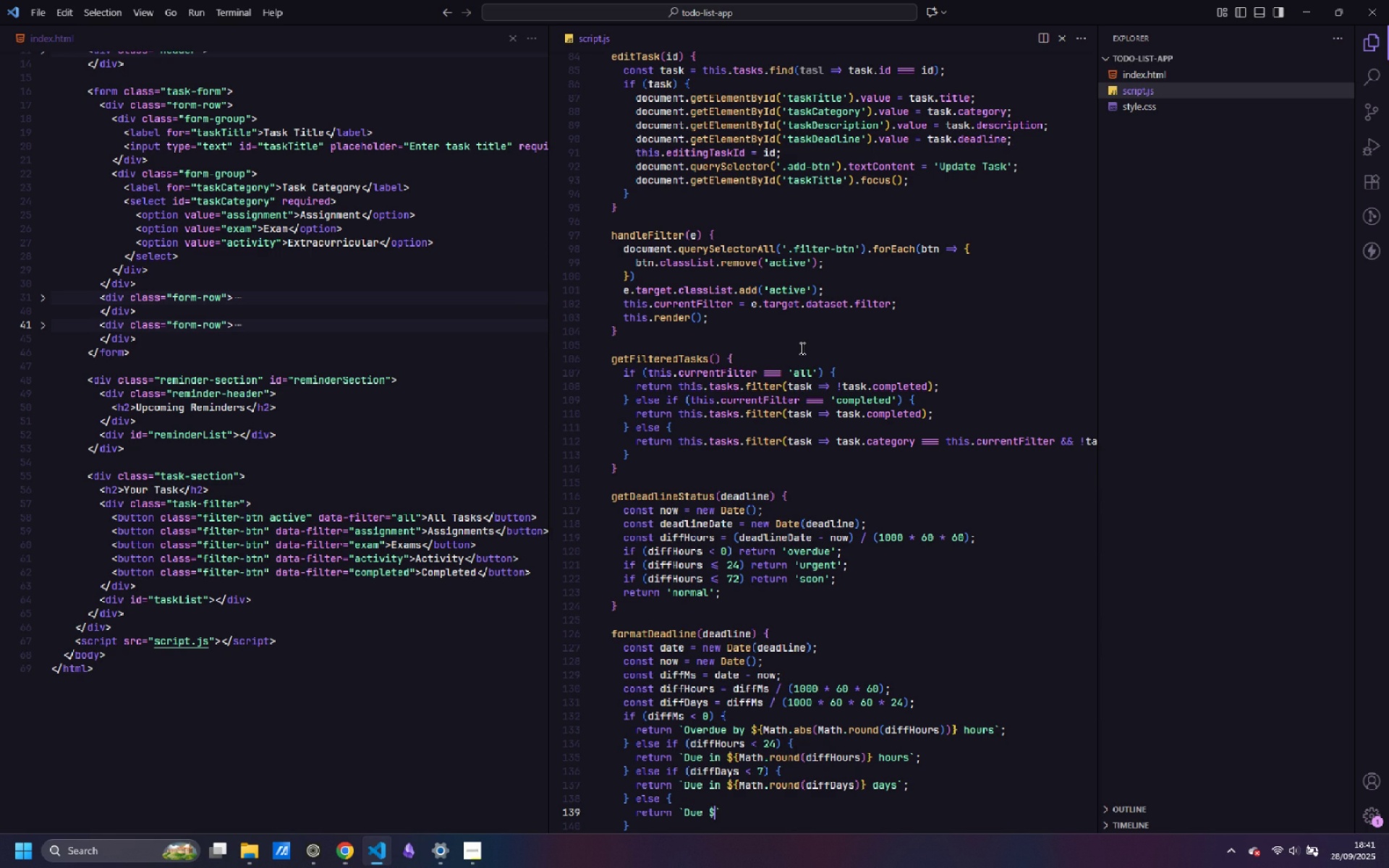 
key(Shift+BracketLeft)
 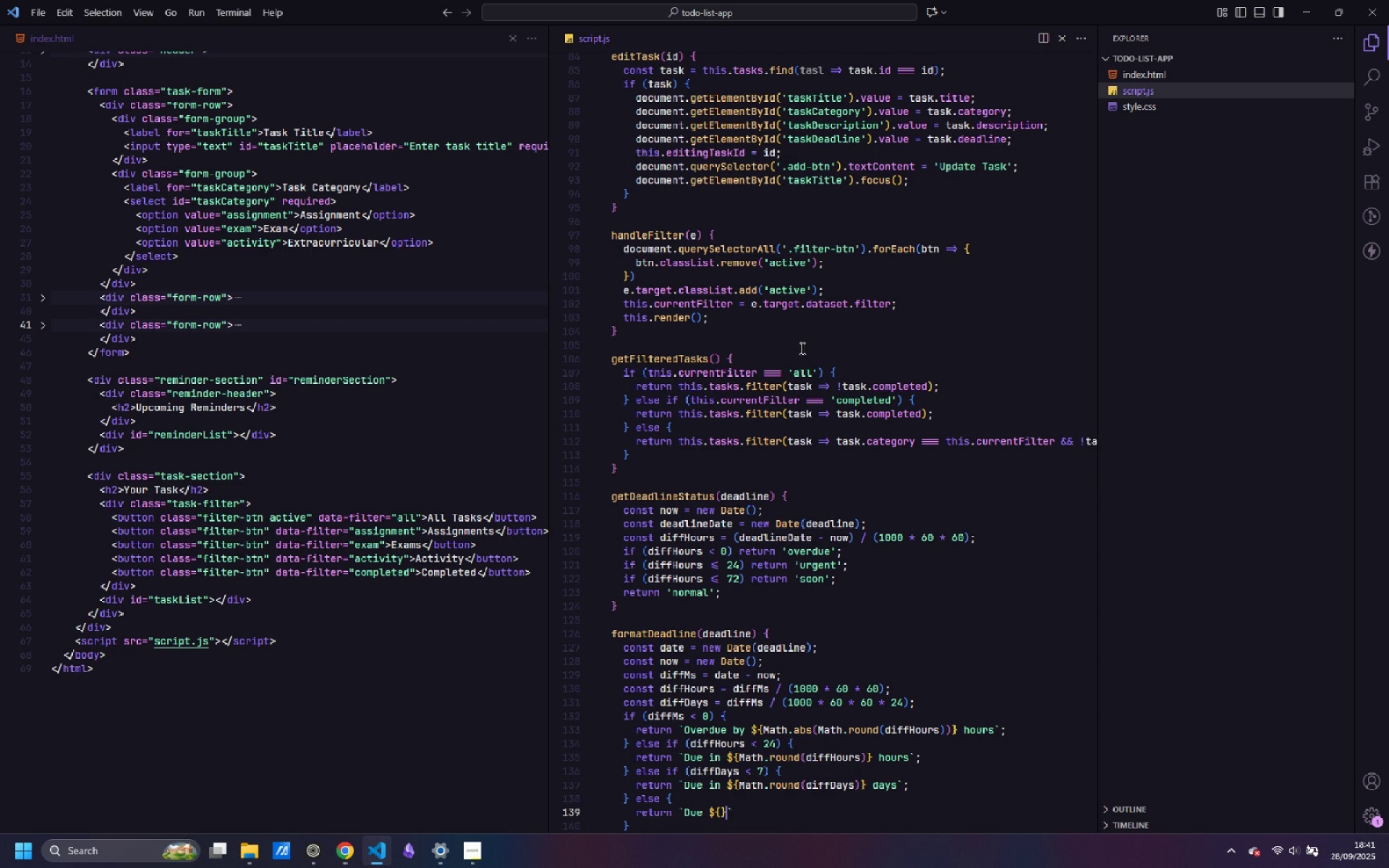 
key(Shift+BracketRight)
 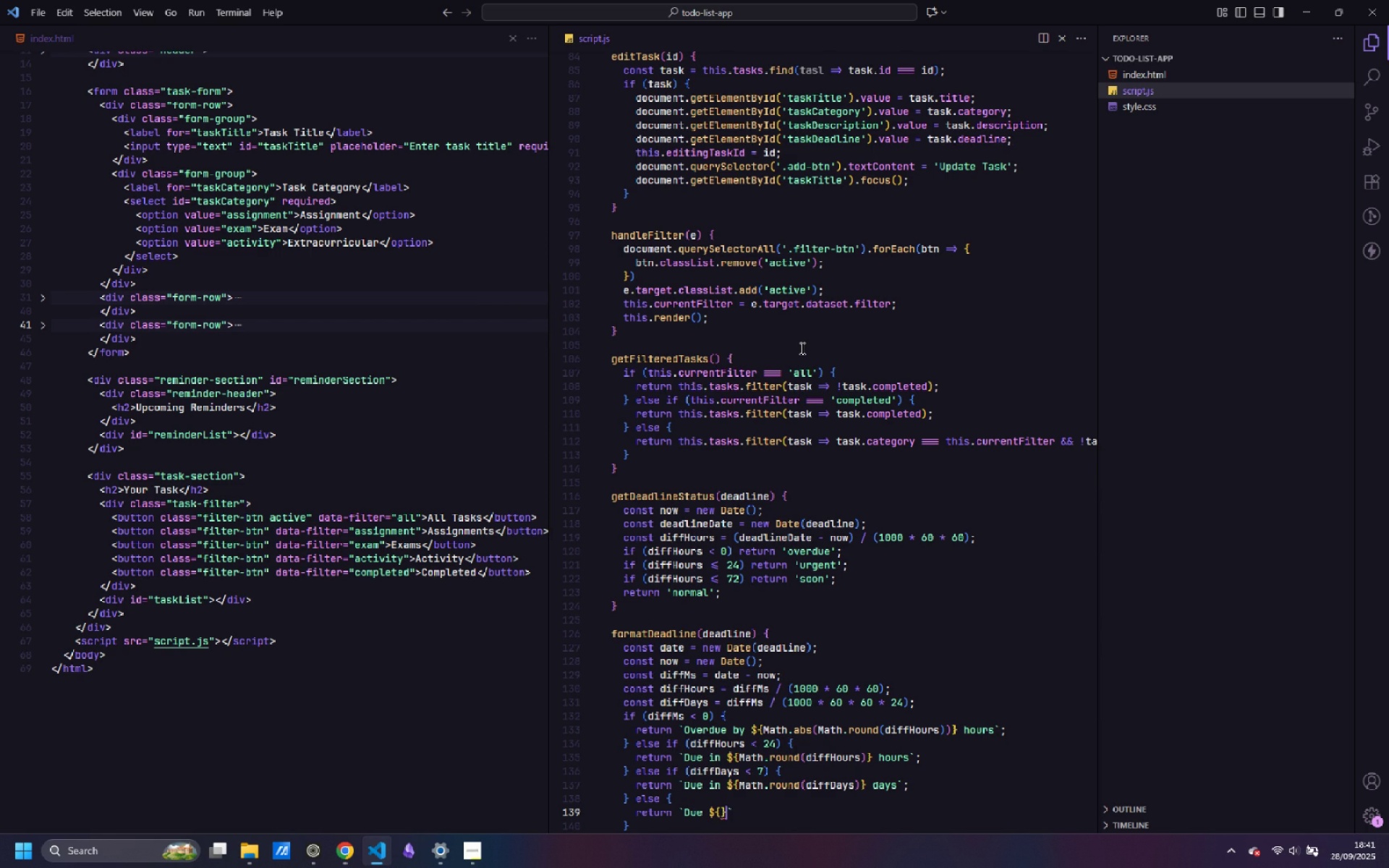 
key(ArrowLeft)
 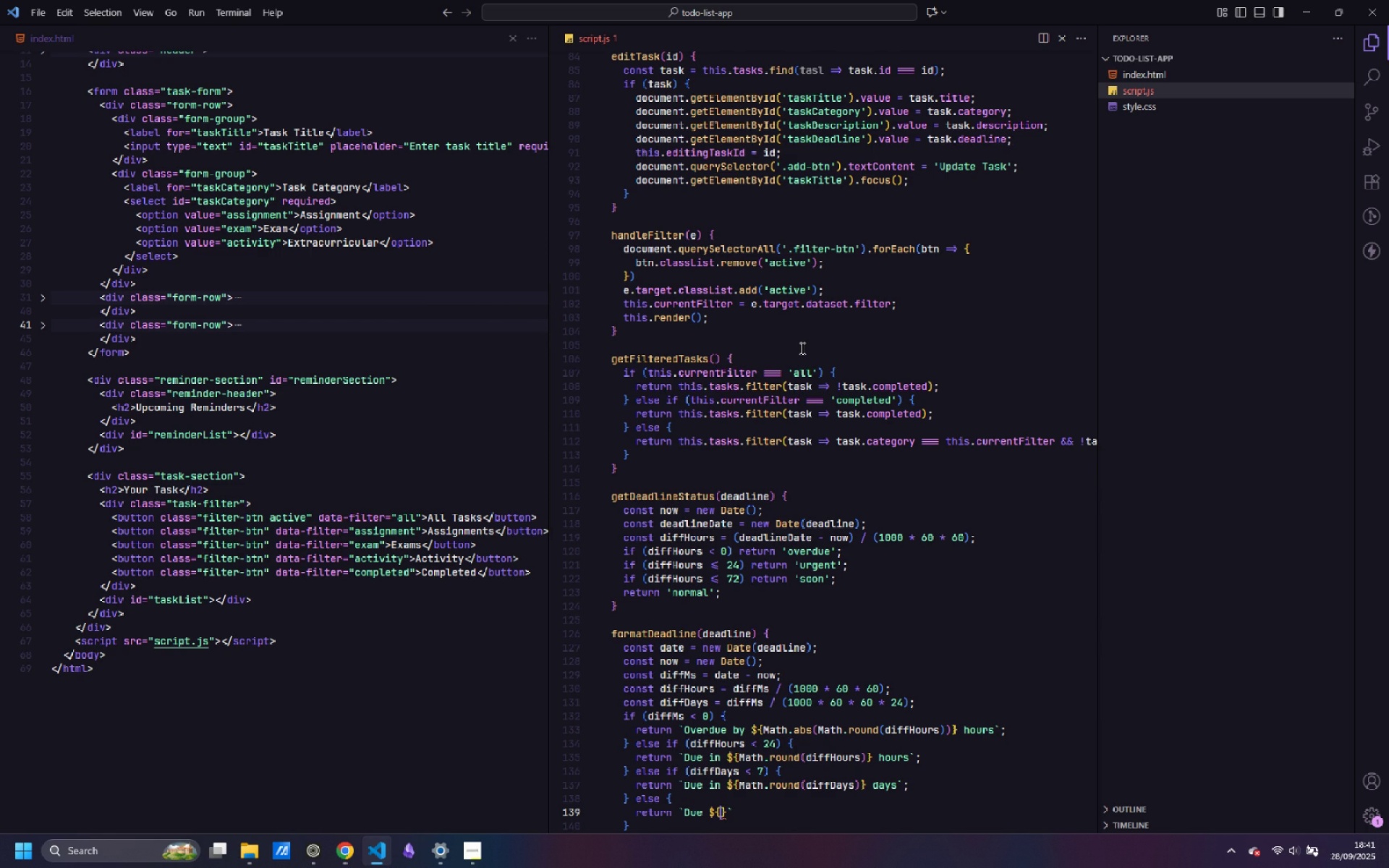 
type(date.toLoca)